 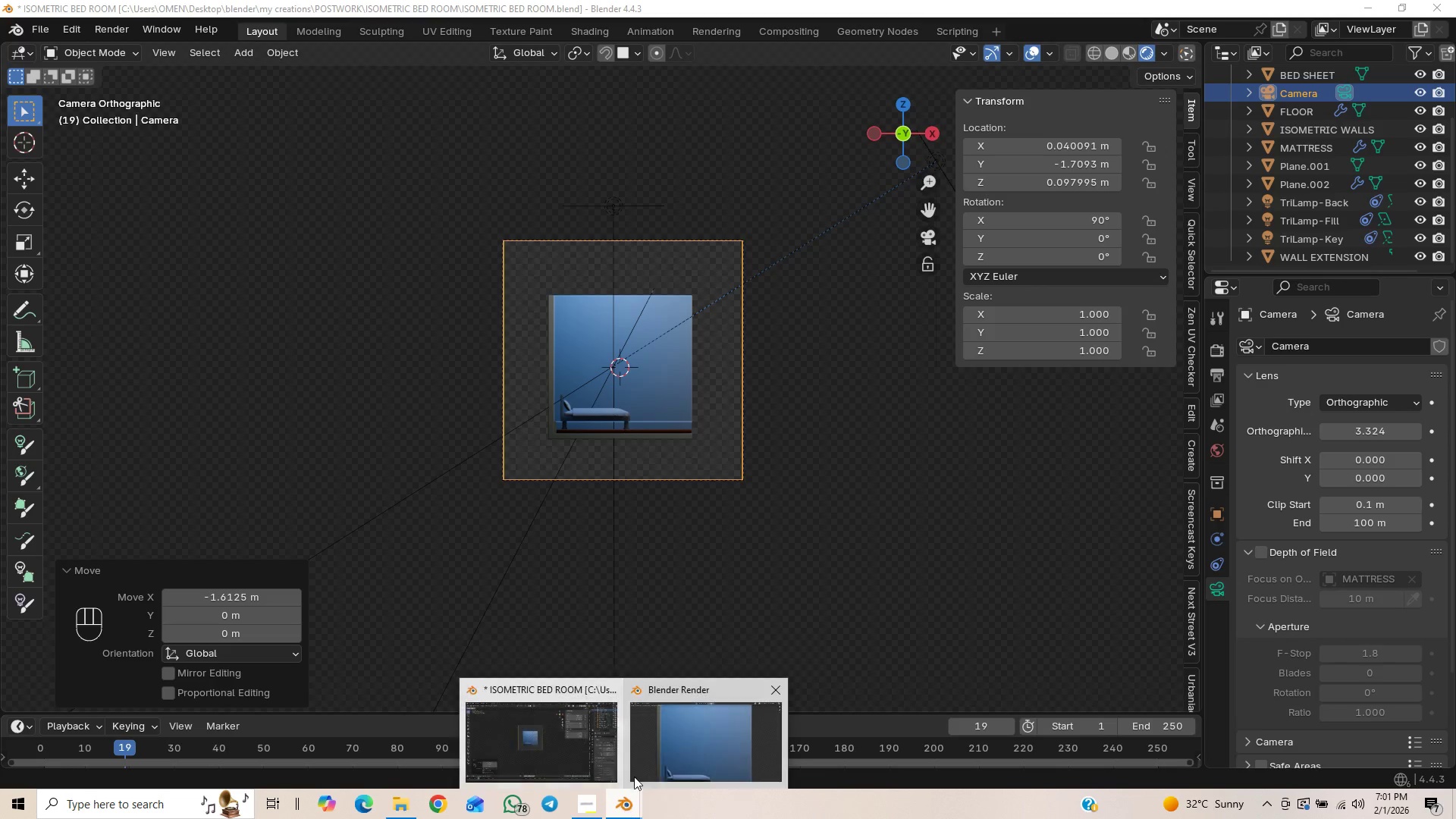 
left_click([676, 740])
 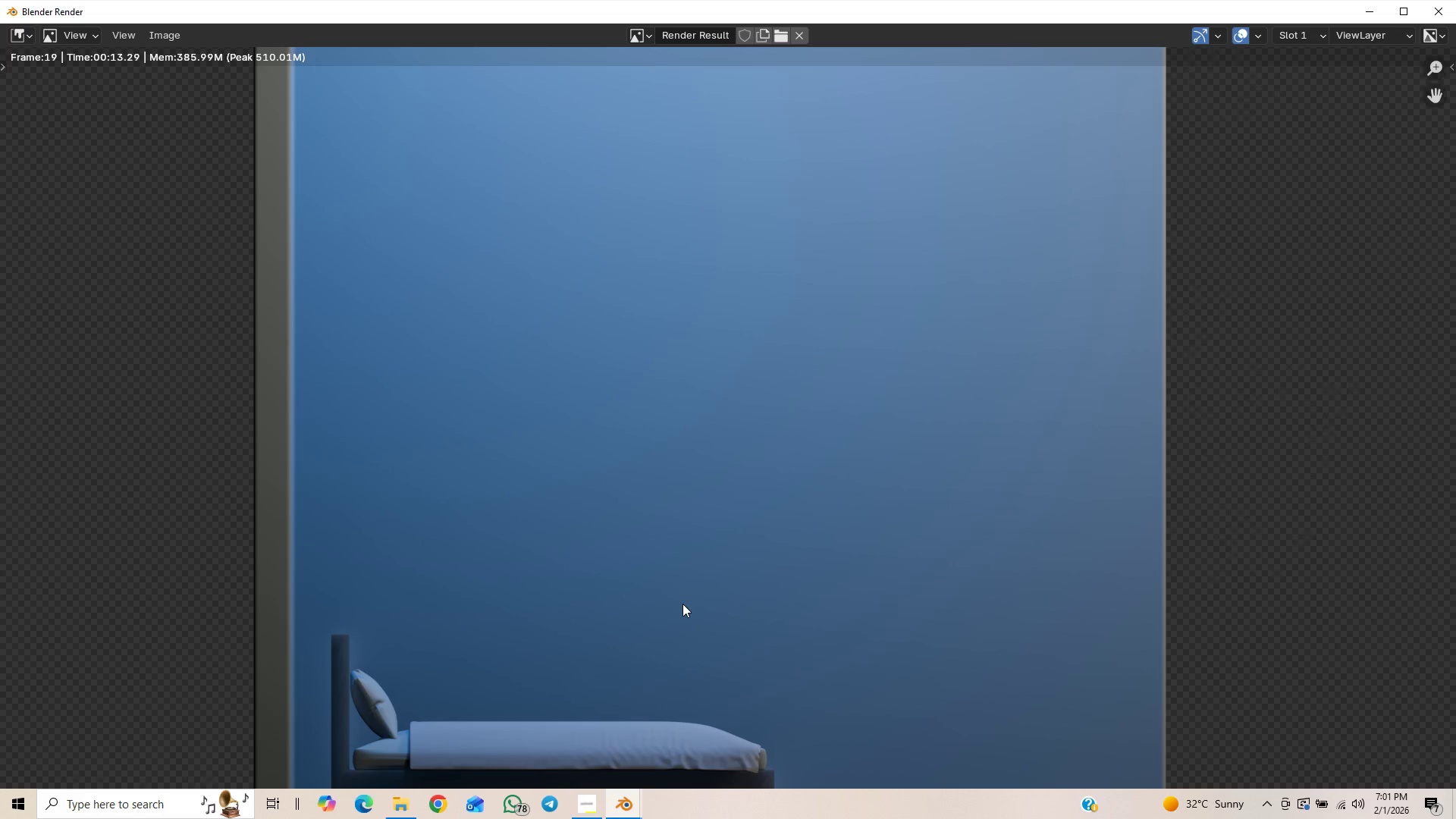 
scroll: coordinate [682, 599], scroll_direction: down, amount: 2.0
 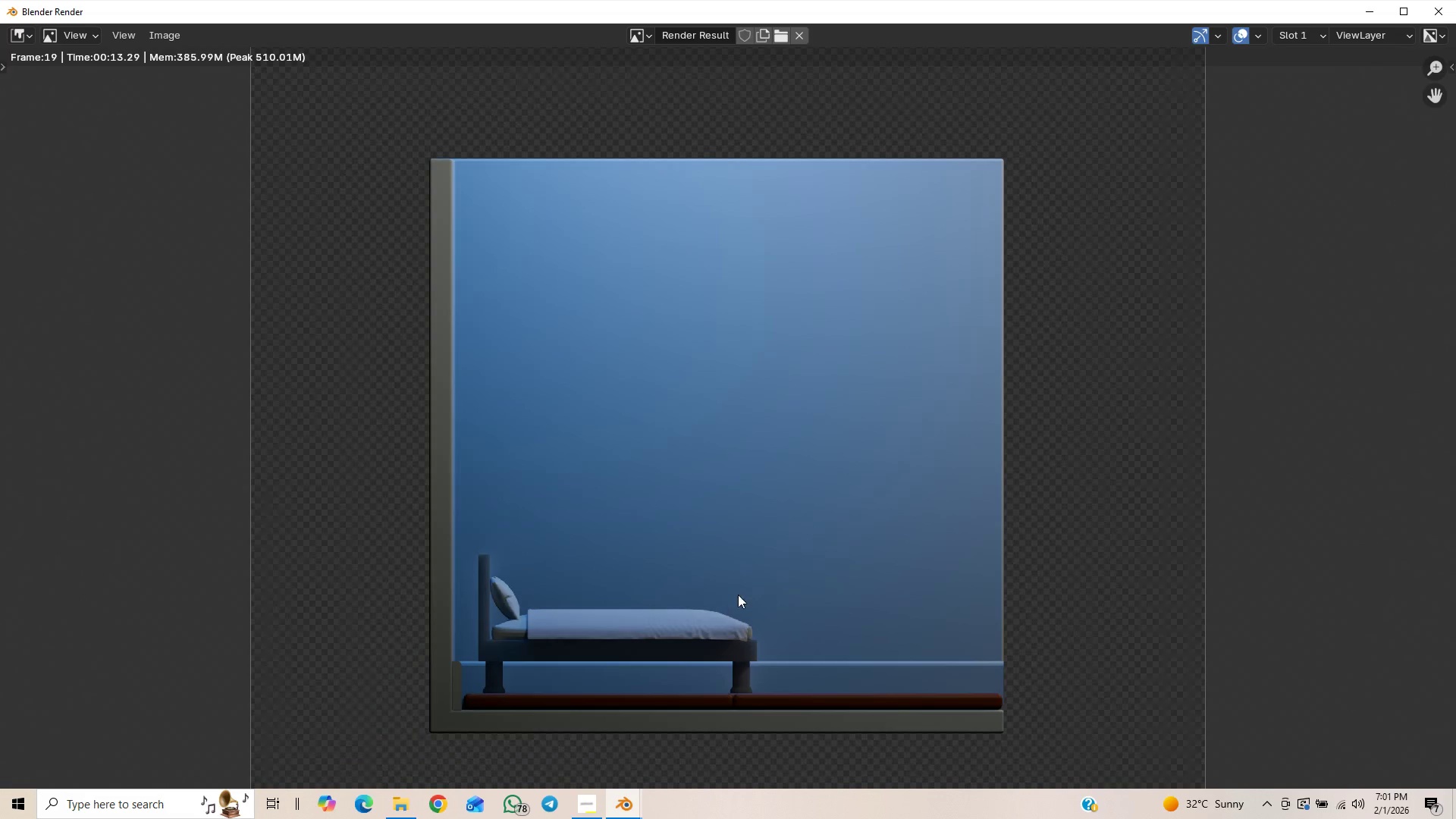 
hold_key(key=ShiftLeft, duration=0.44)
 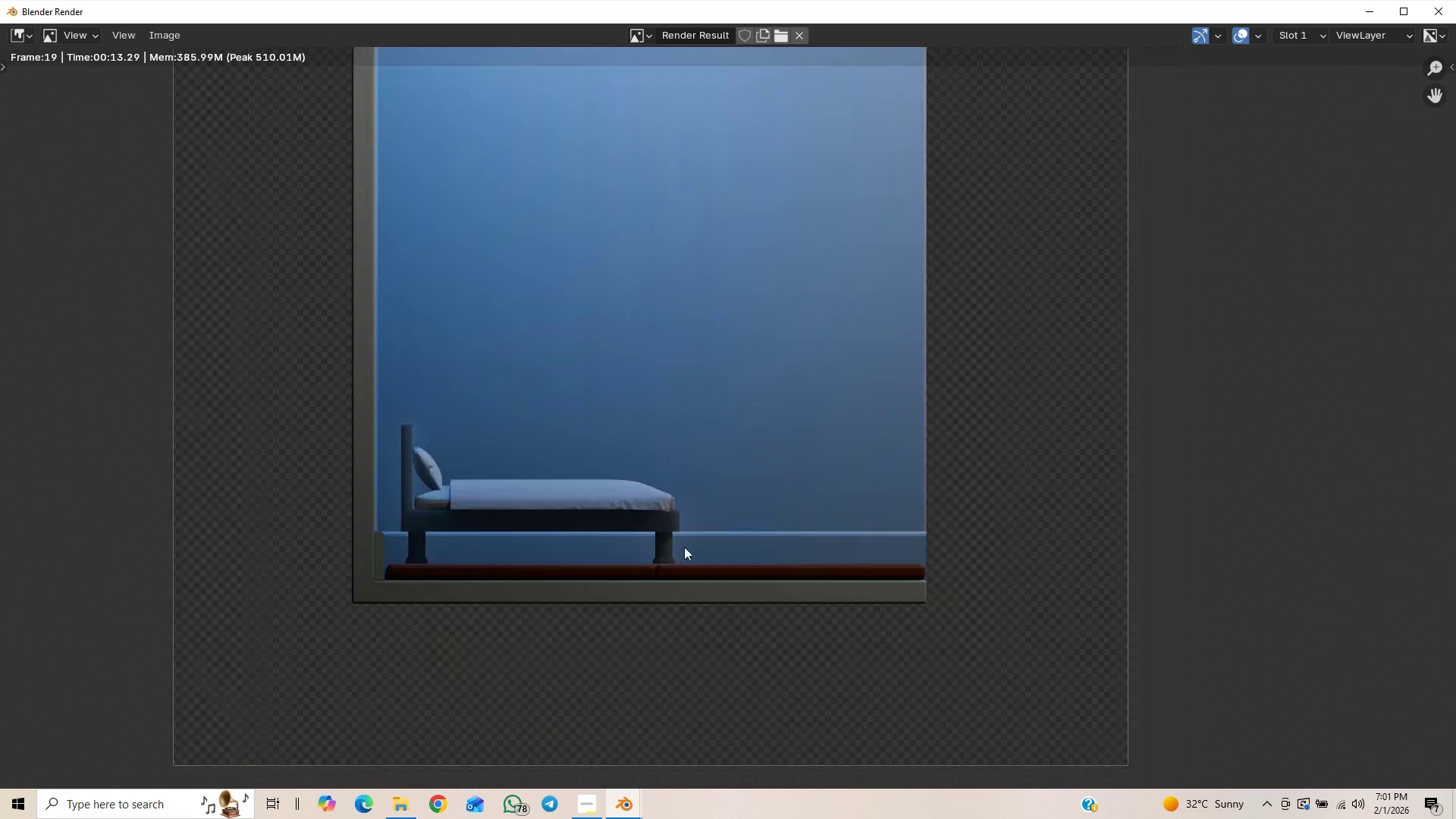 
hold_key(key=ShiftLeft, duration=0.42)
 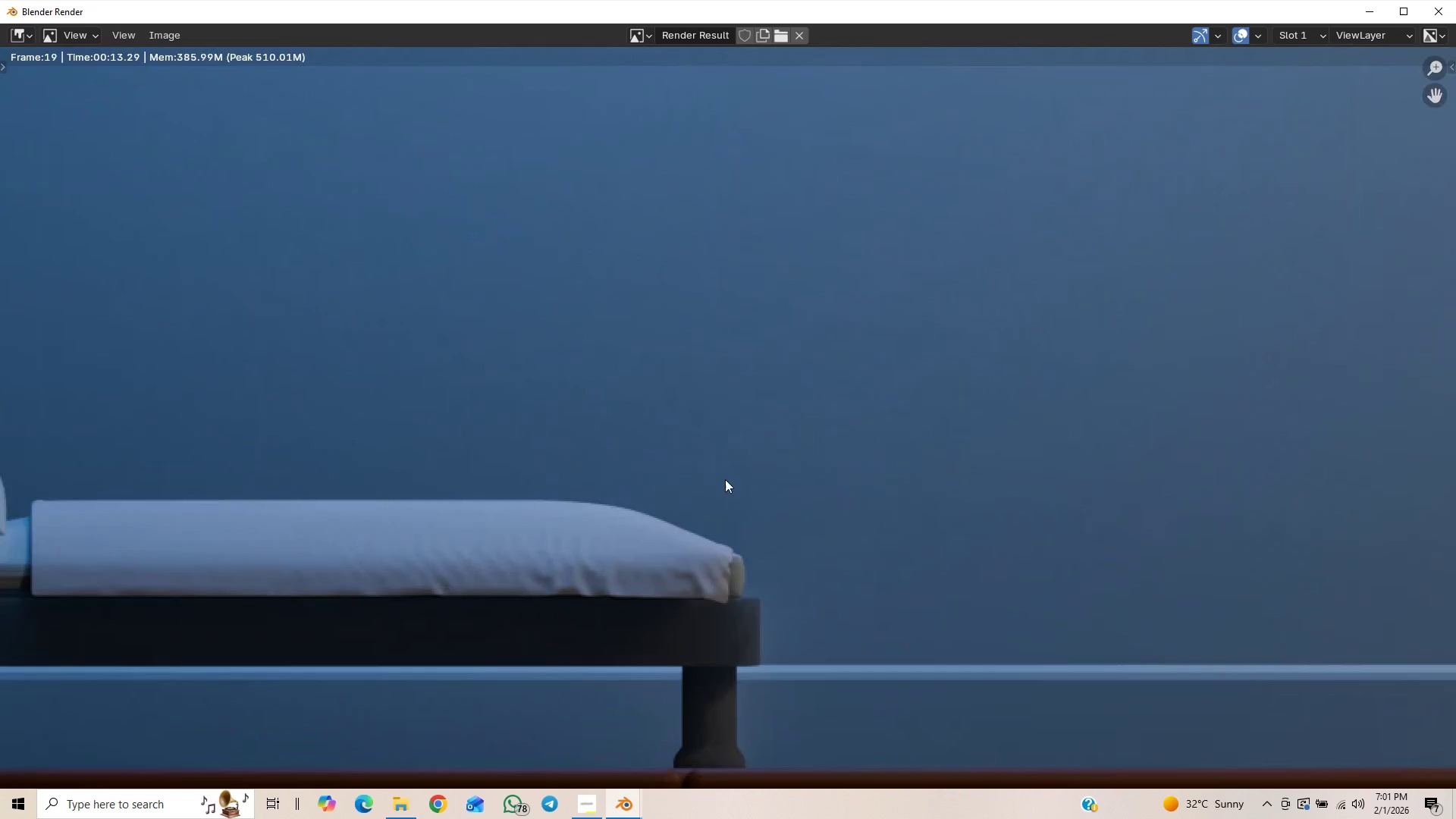 
scroll: coordinate [692, 578], scroll_direction: up, amount: 5.0
 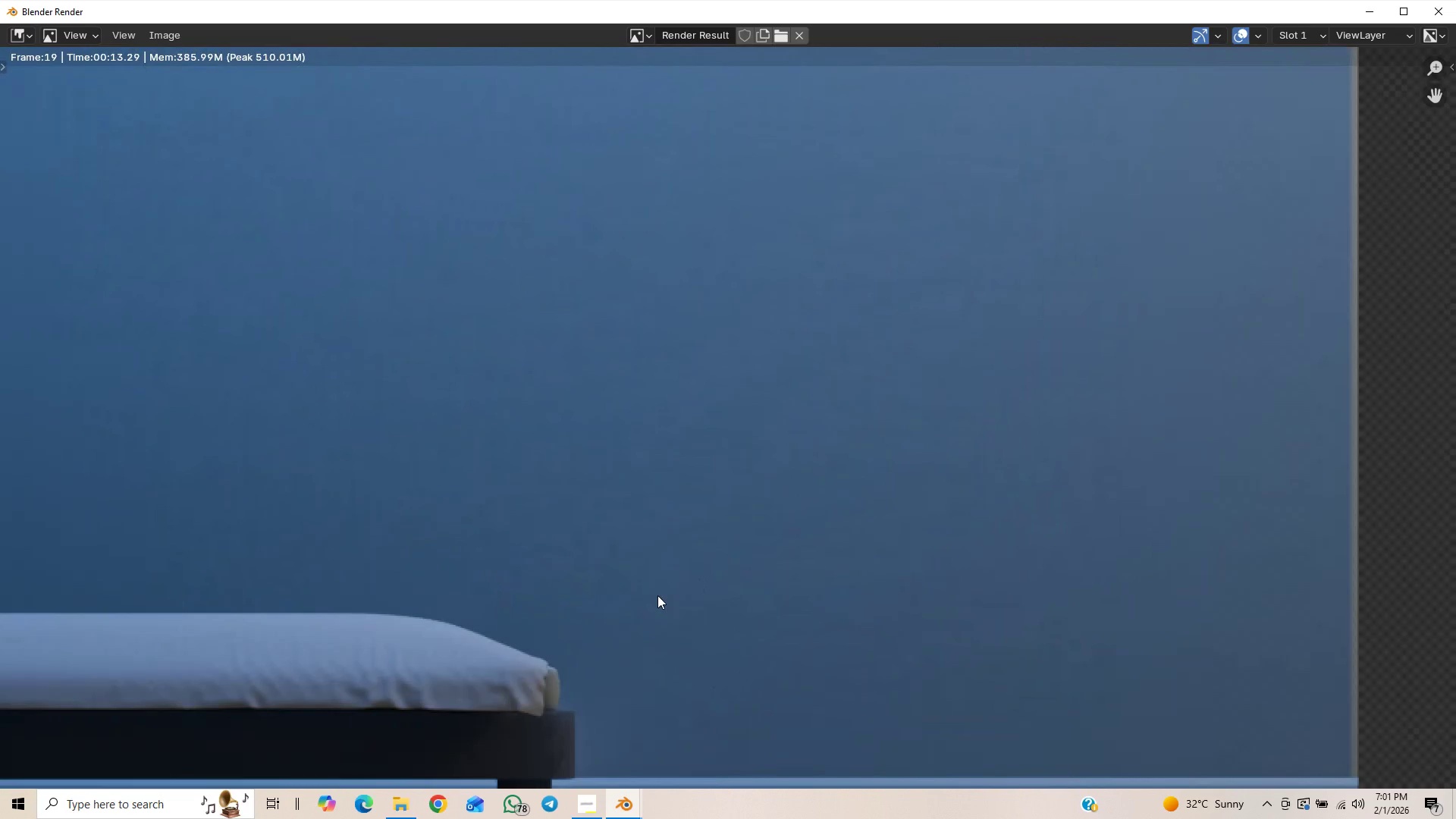 
hold_key(key=ShiftLeft, duration=0.44)
 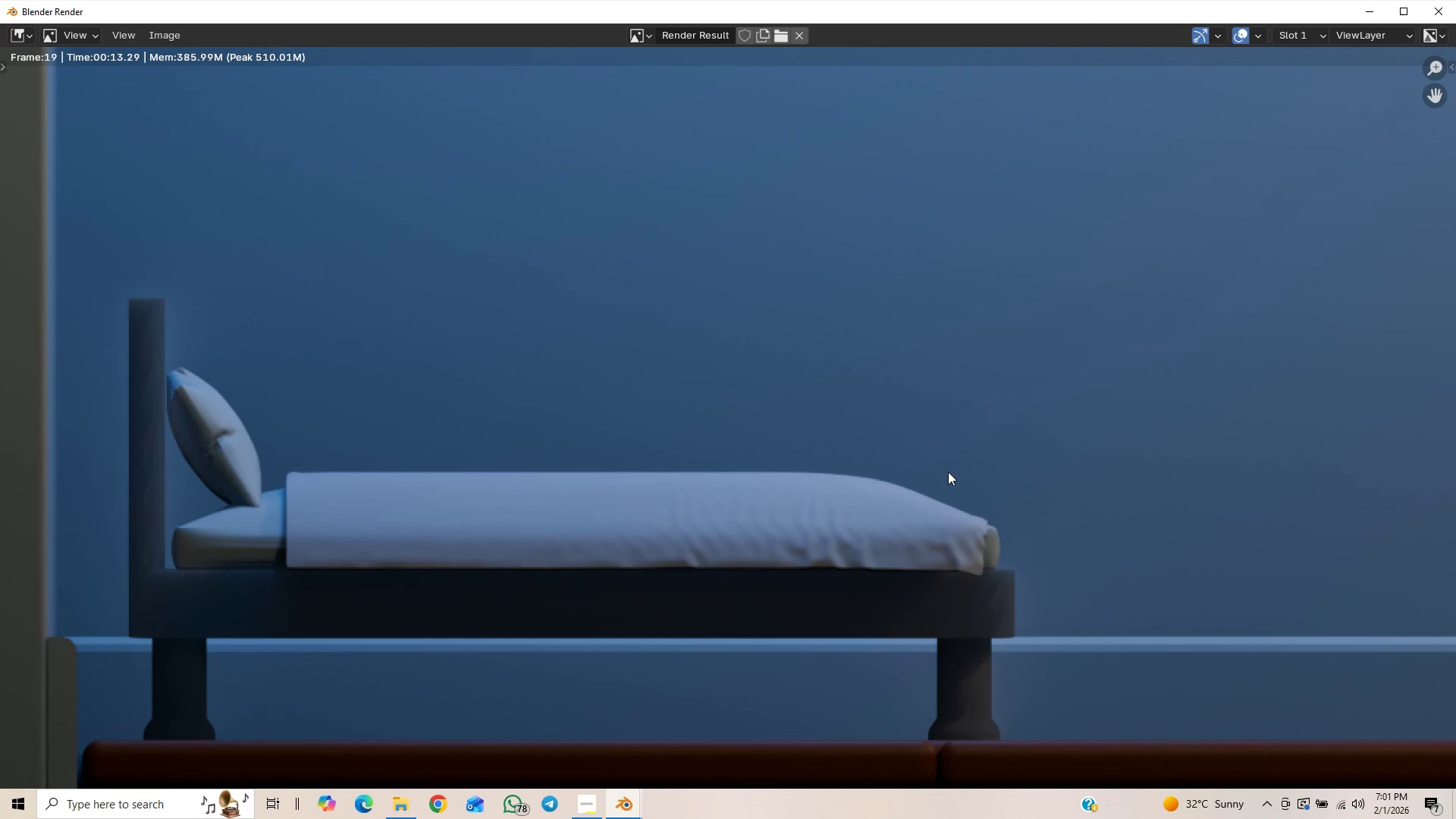 
scroll: coordinate [940, 479], scroll_direction: down, amount: 4.0
 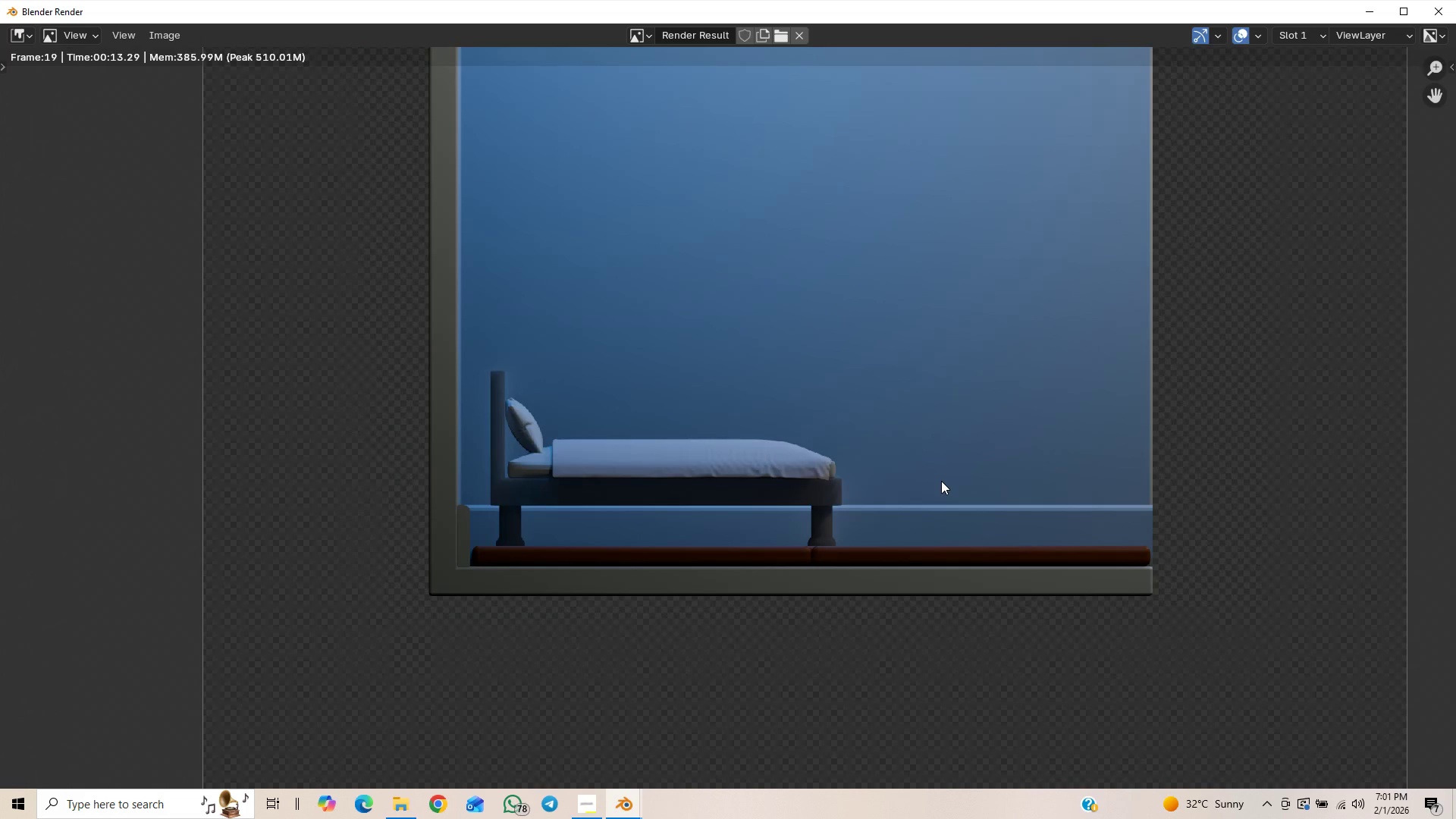 
hold_key(key=ShiftLeft, duration=0.94)
 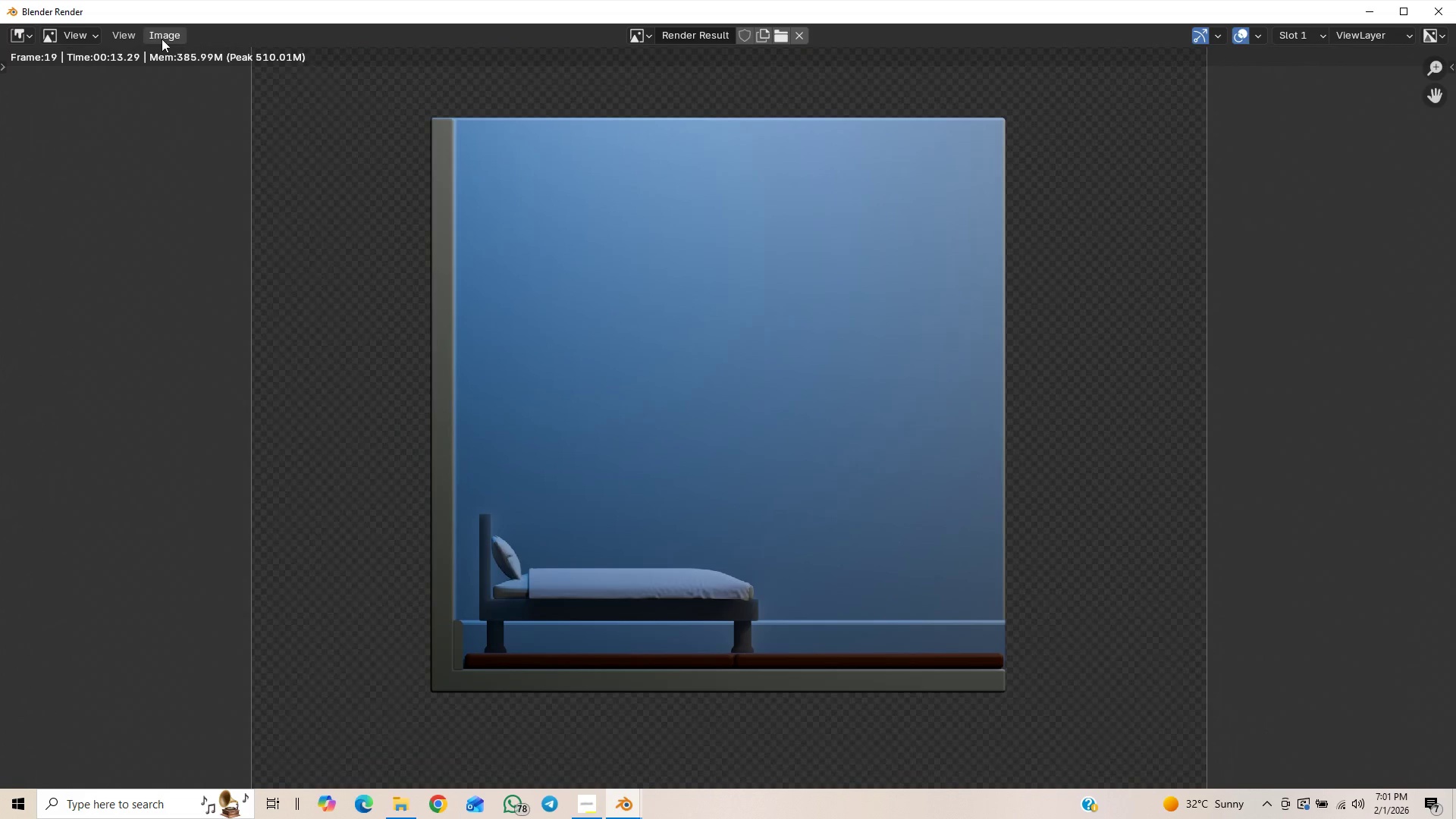 
scroll: coordinate [941, 481], scroll_direction: down, amount: 1.0
 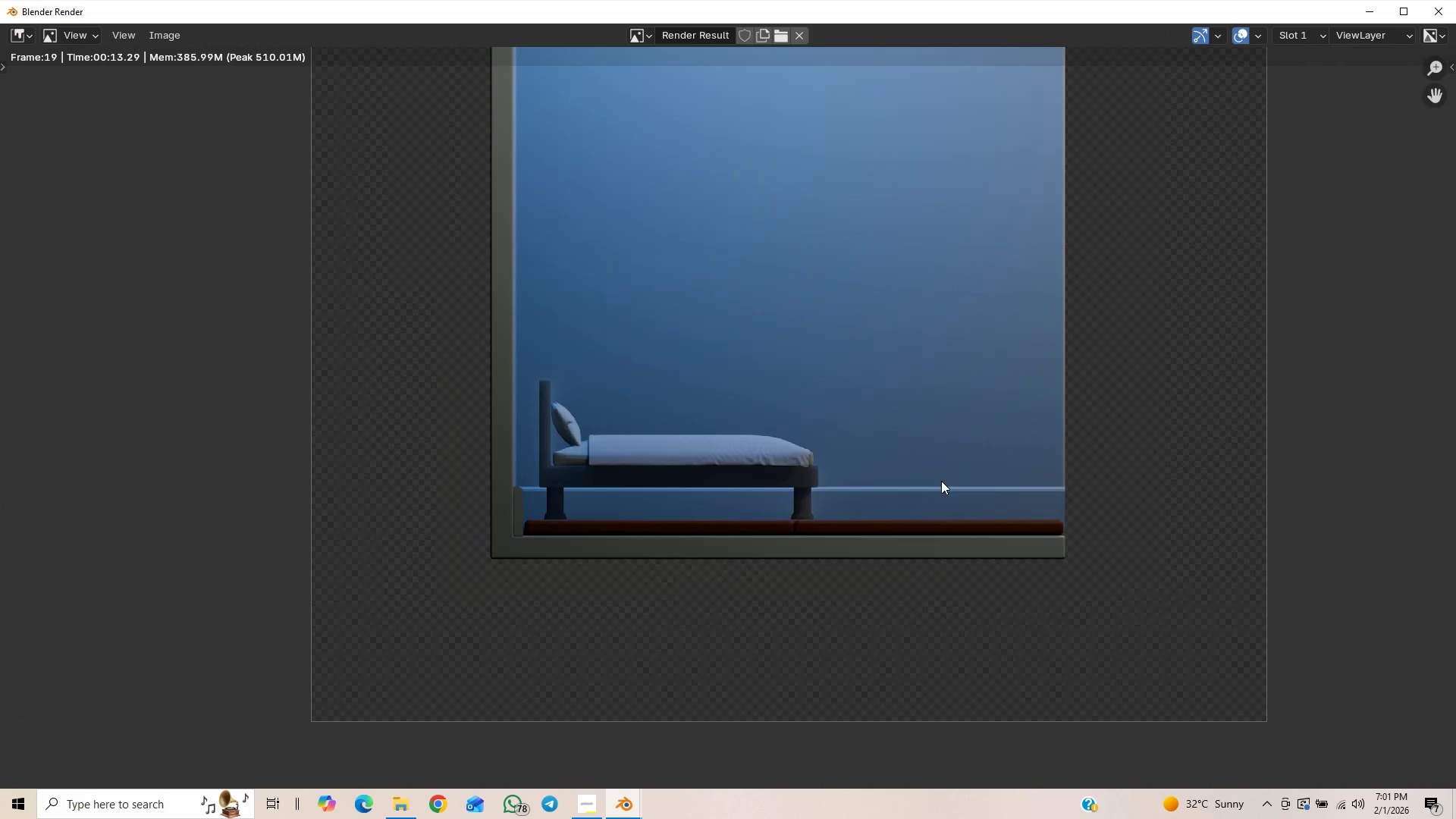 
left_click([162, 39])
 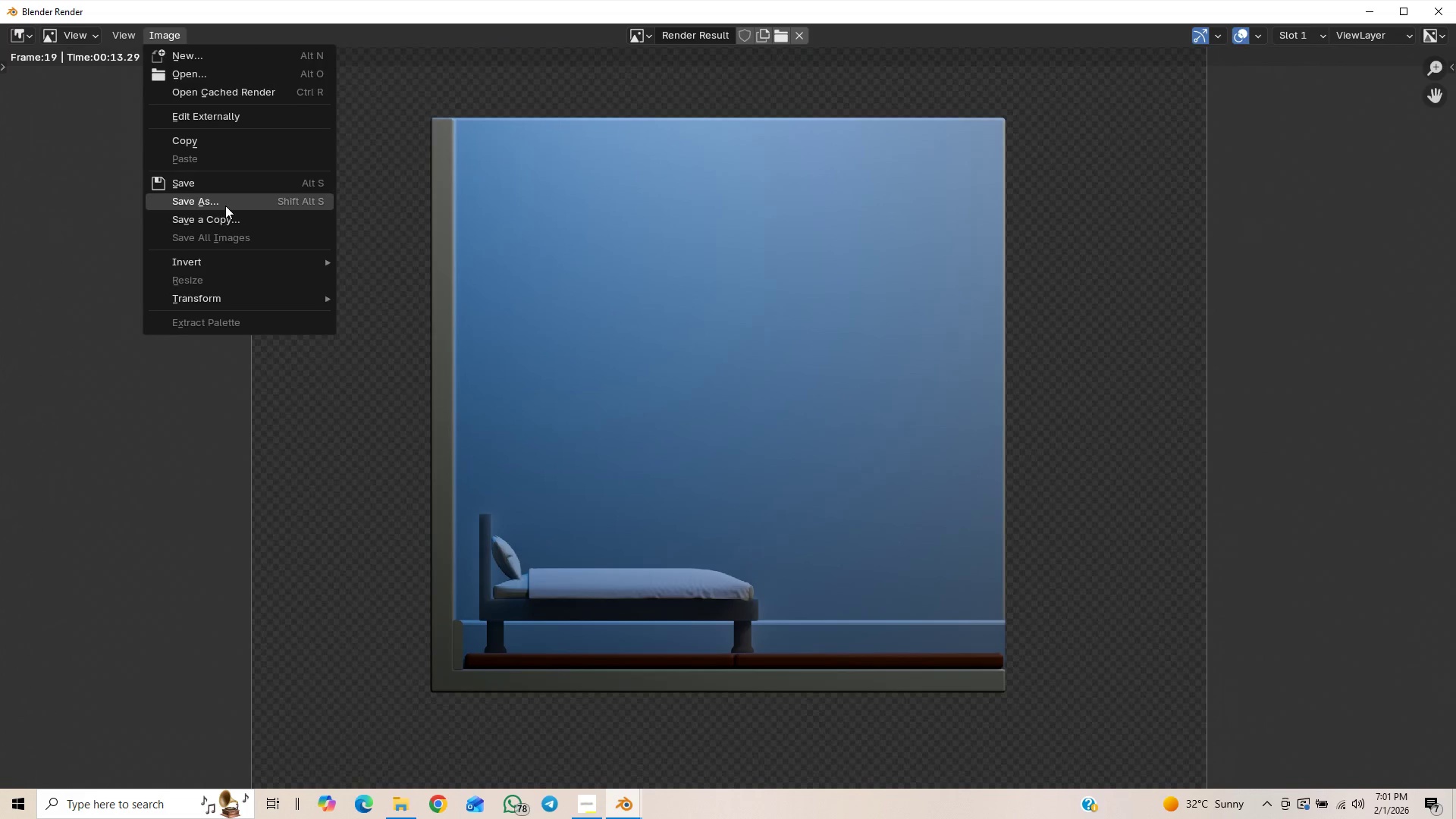 
left_click([225, 204])
 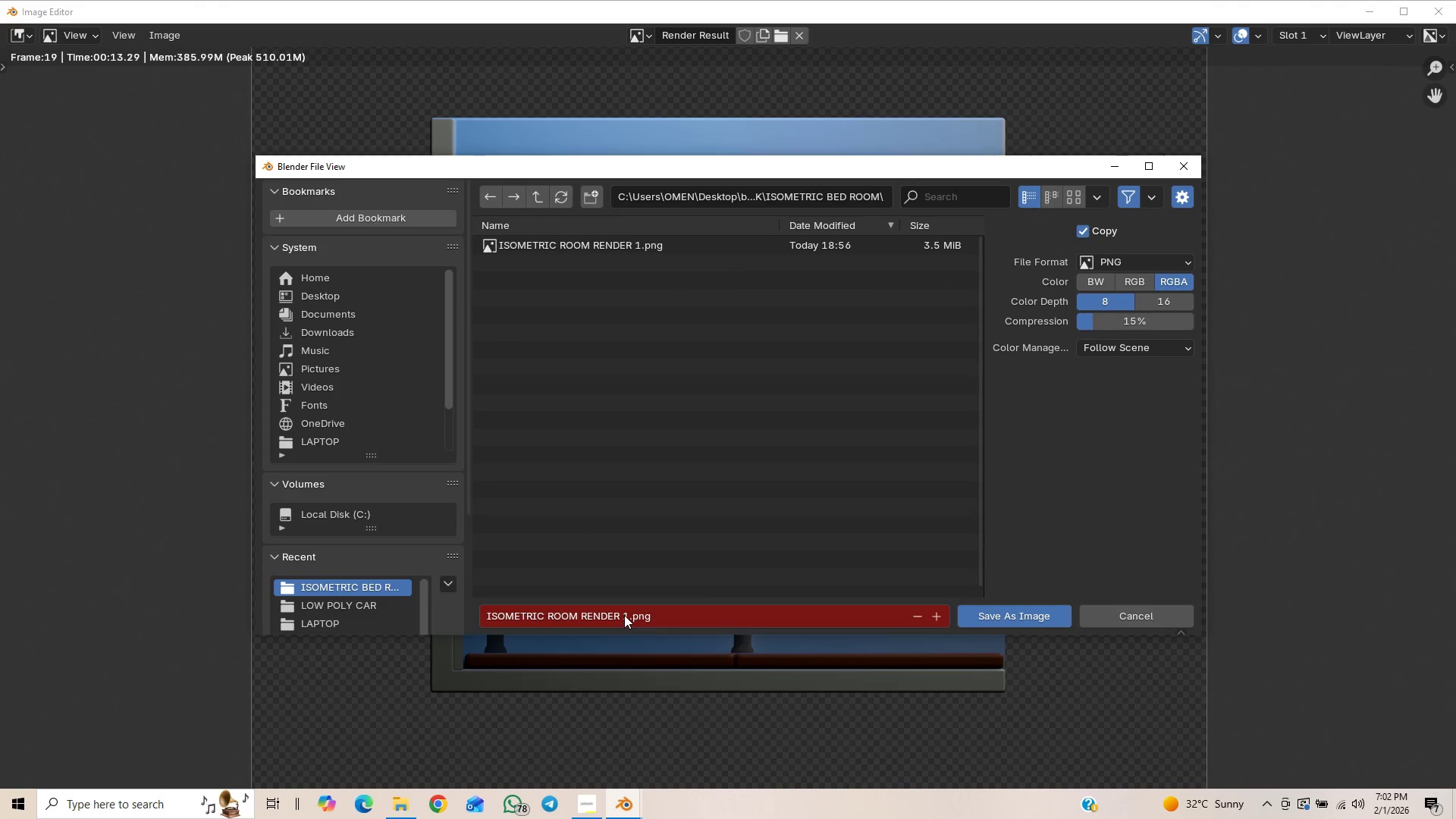 
wait(5.73)
 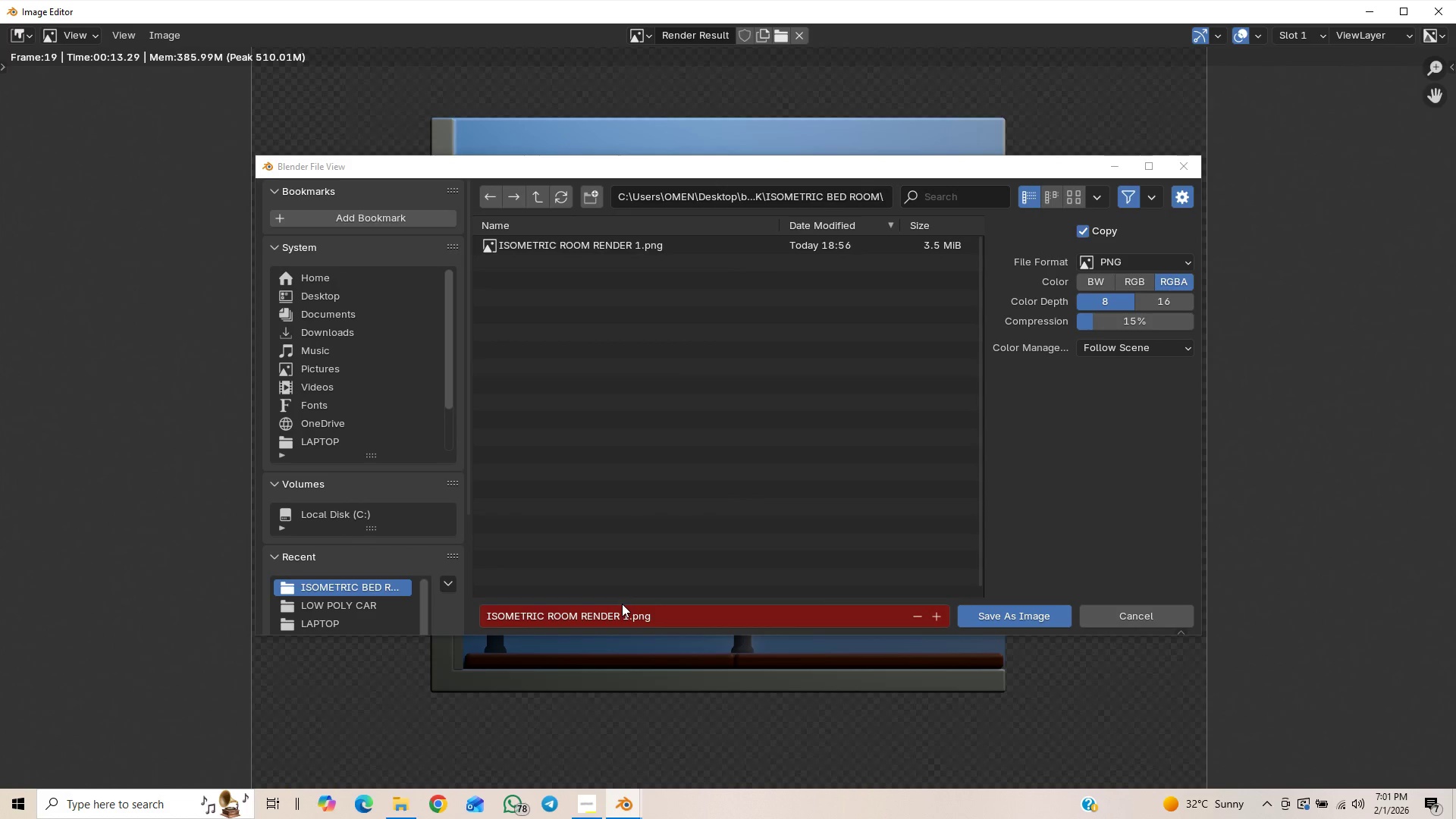 
double_click([629, 614])
 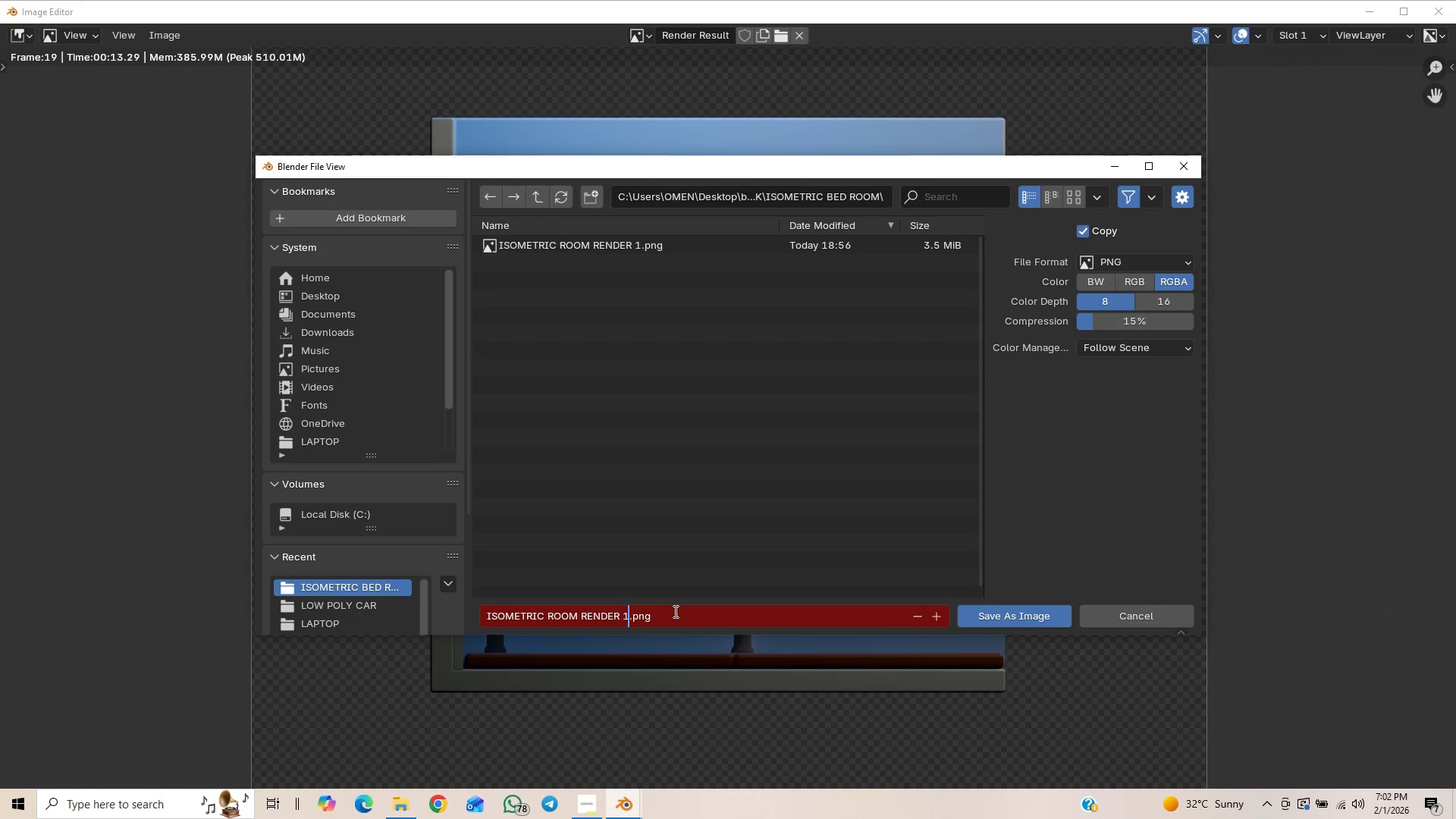 
key(Backspace)
 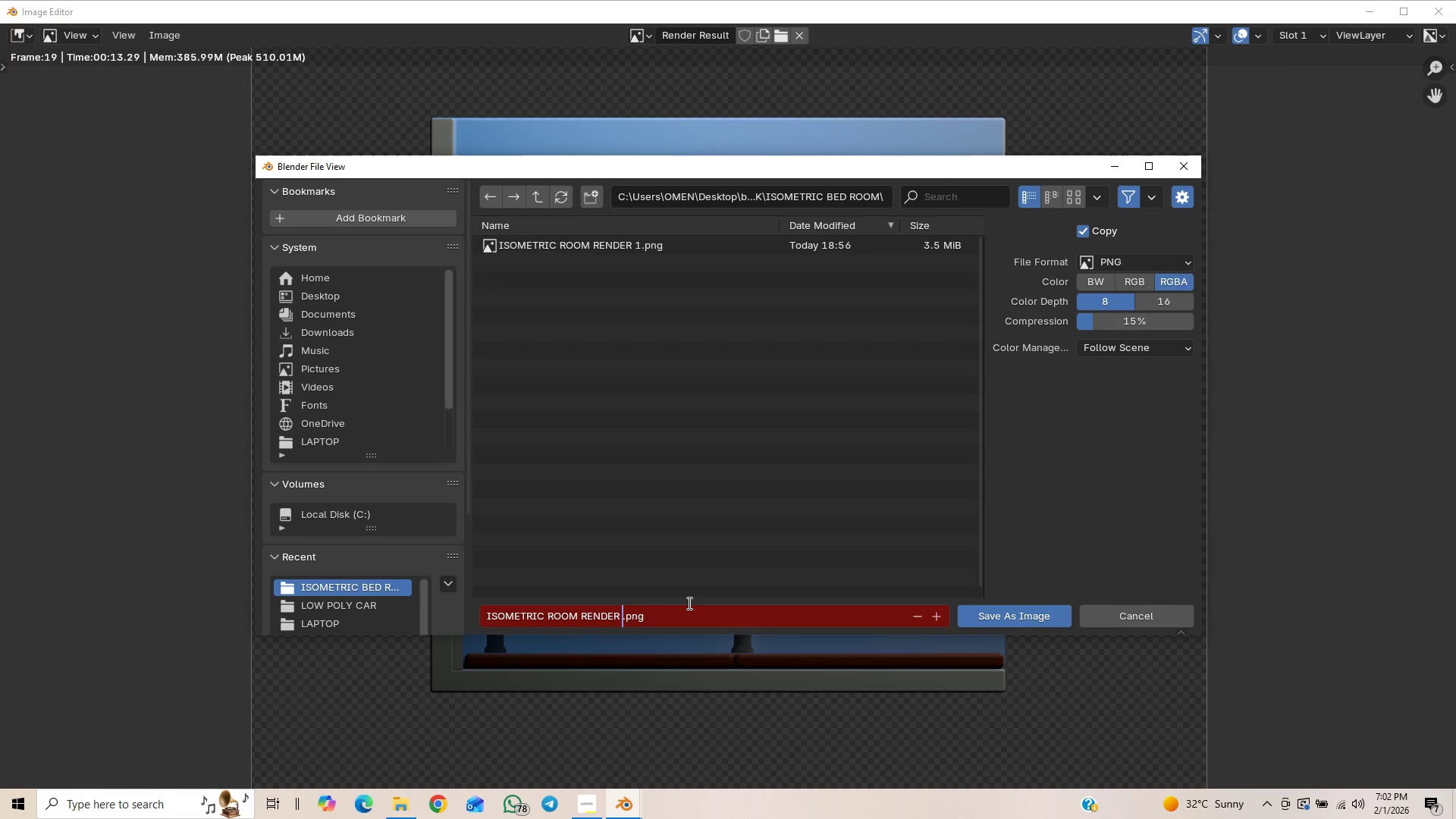 
key(2)
 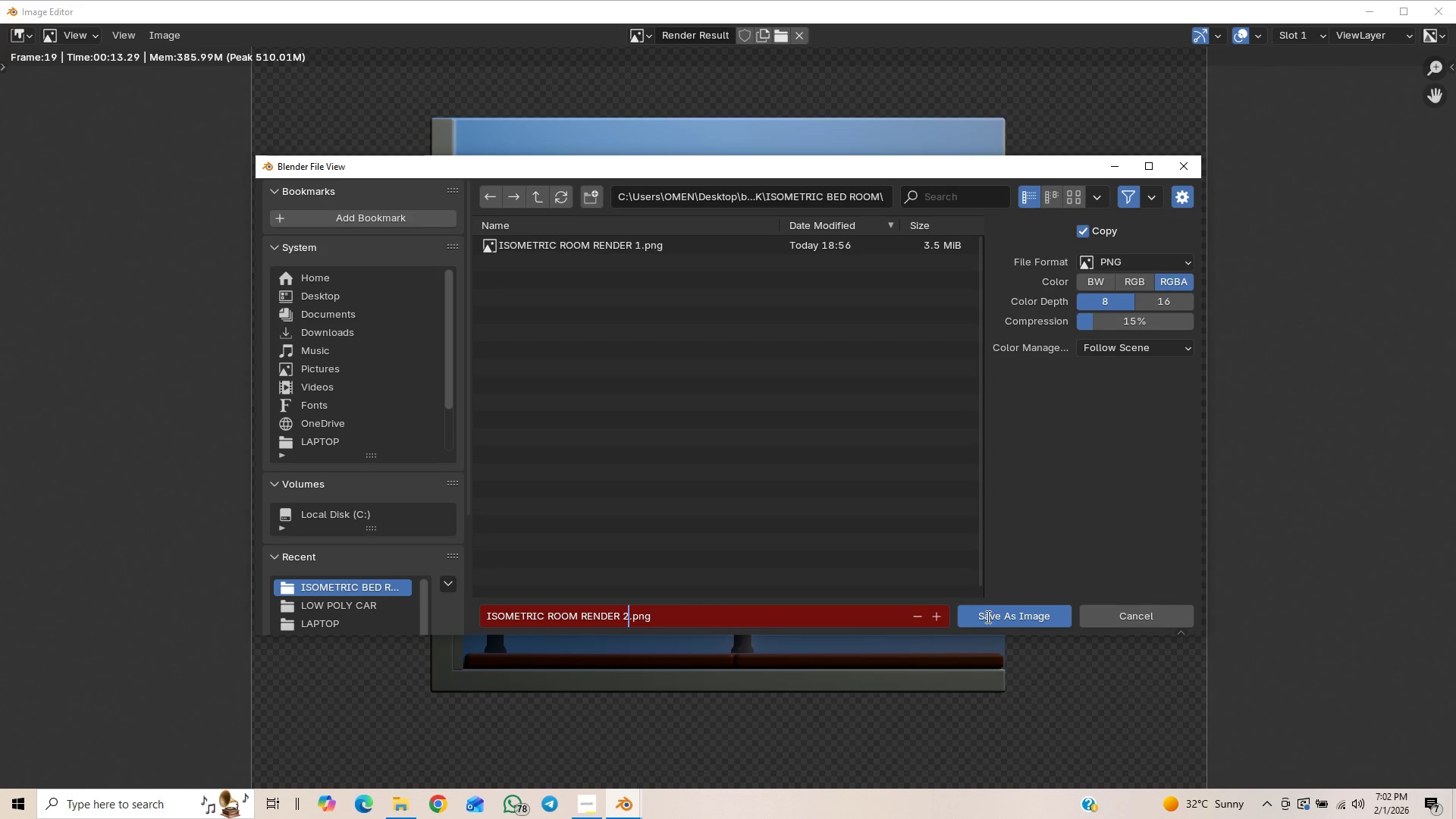 
left_click([987, 617])
 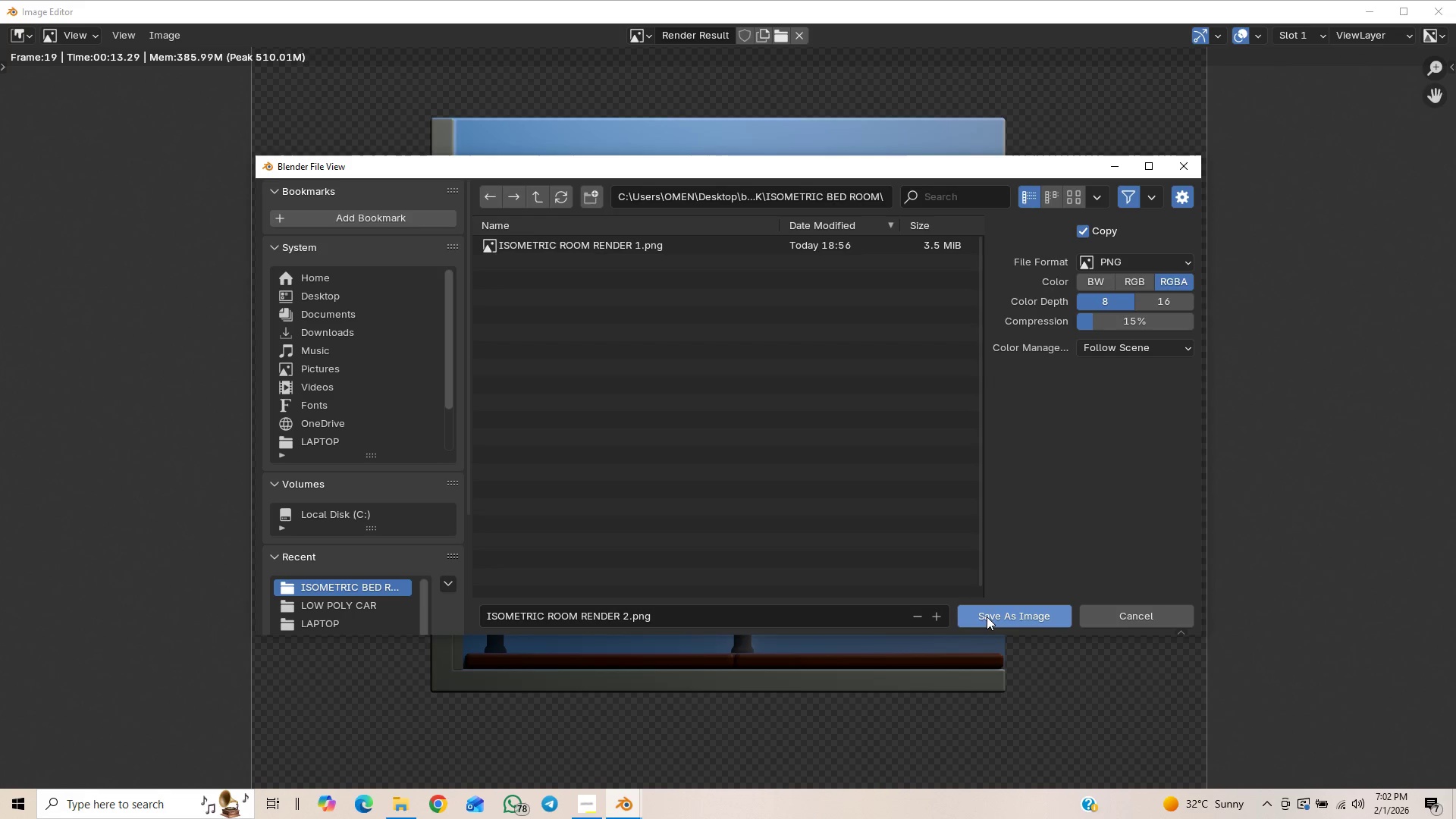 
left_click([987, 617])
 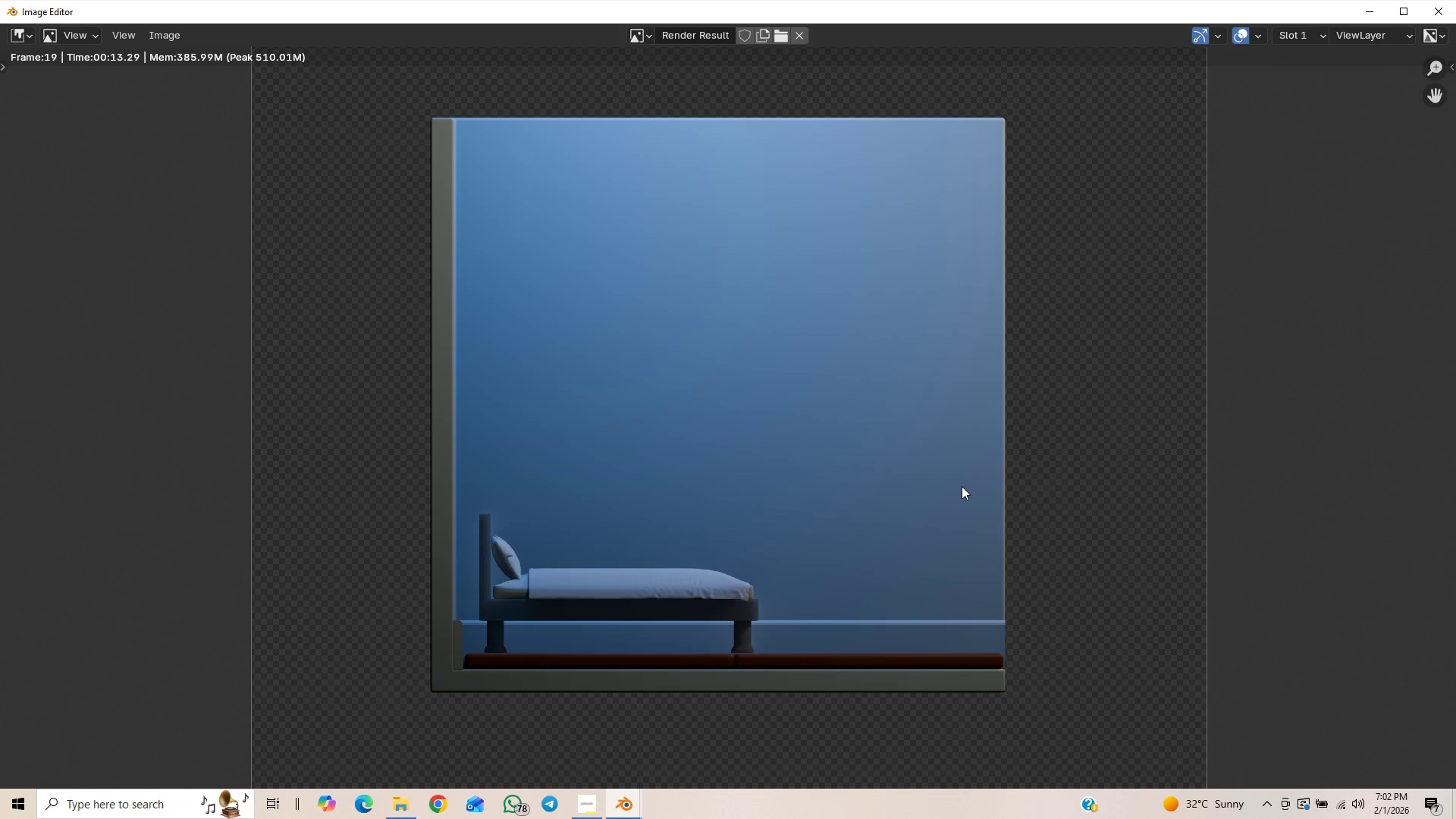 
scroll: coordinate [982, 477], scroll_direction: down, amount: 2.0
 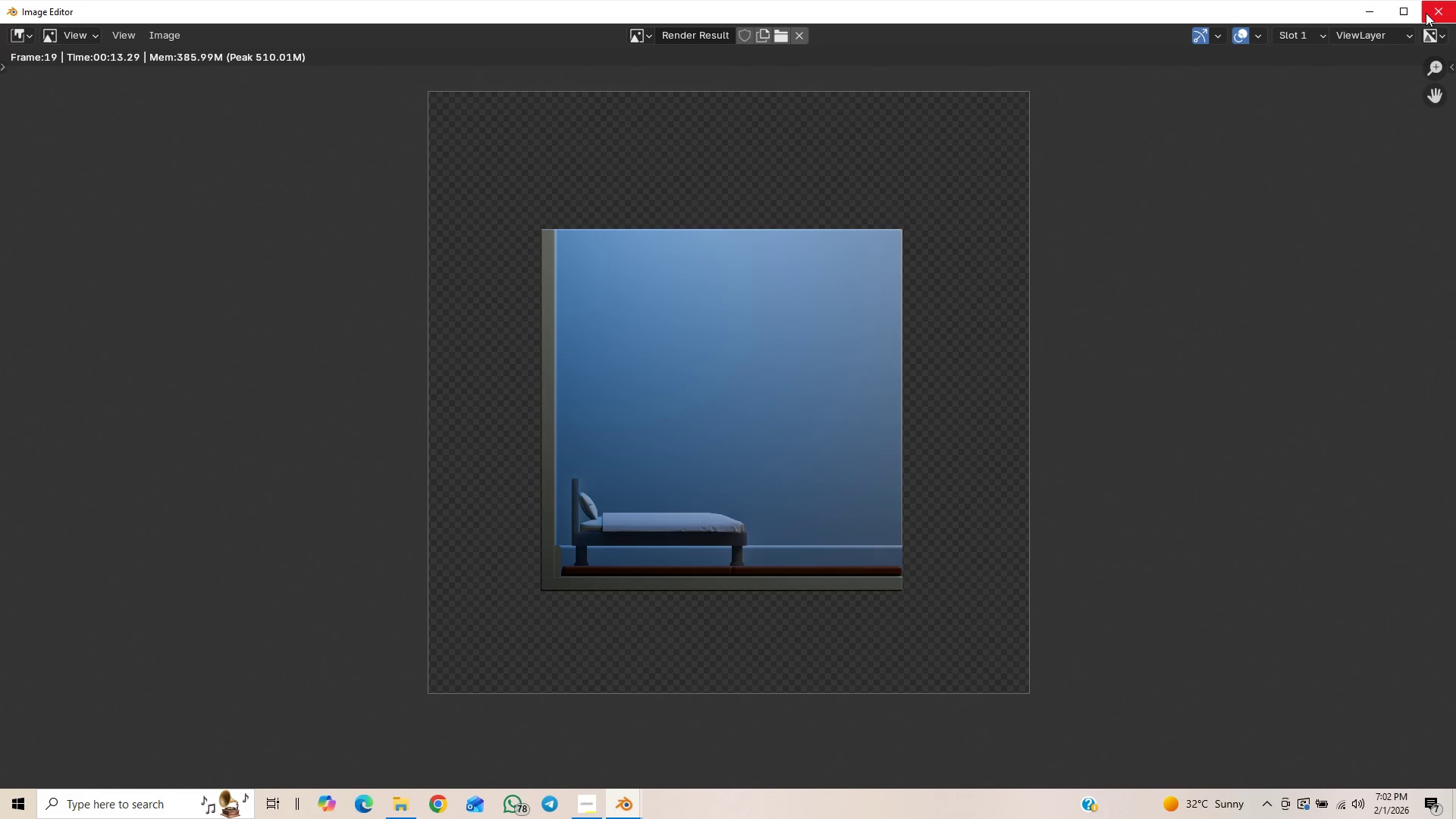 
wait(5.08)
 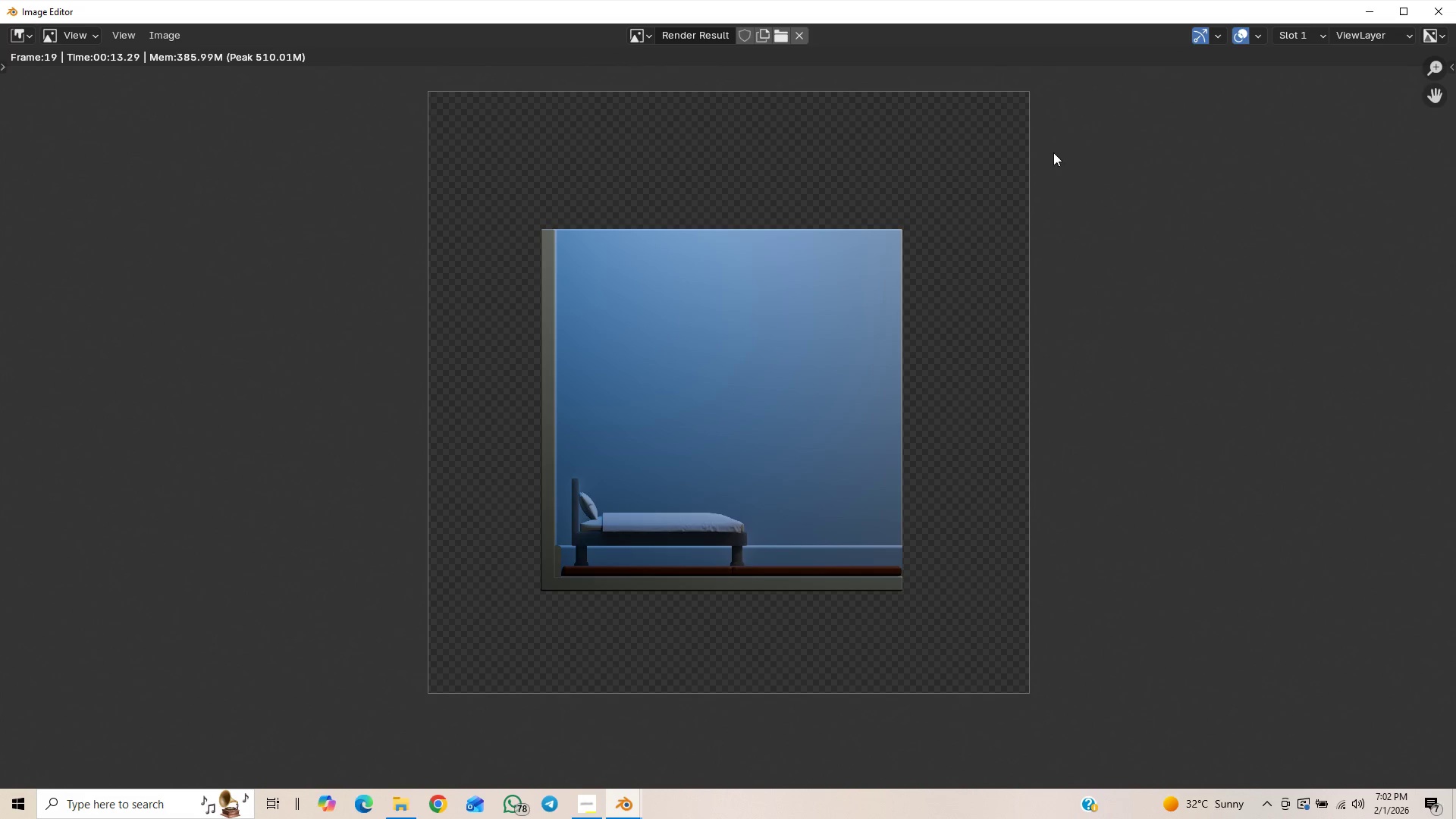 
left_click([1426, 13])
 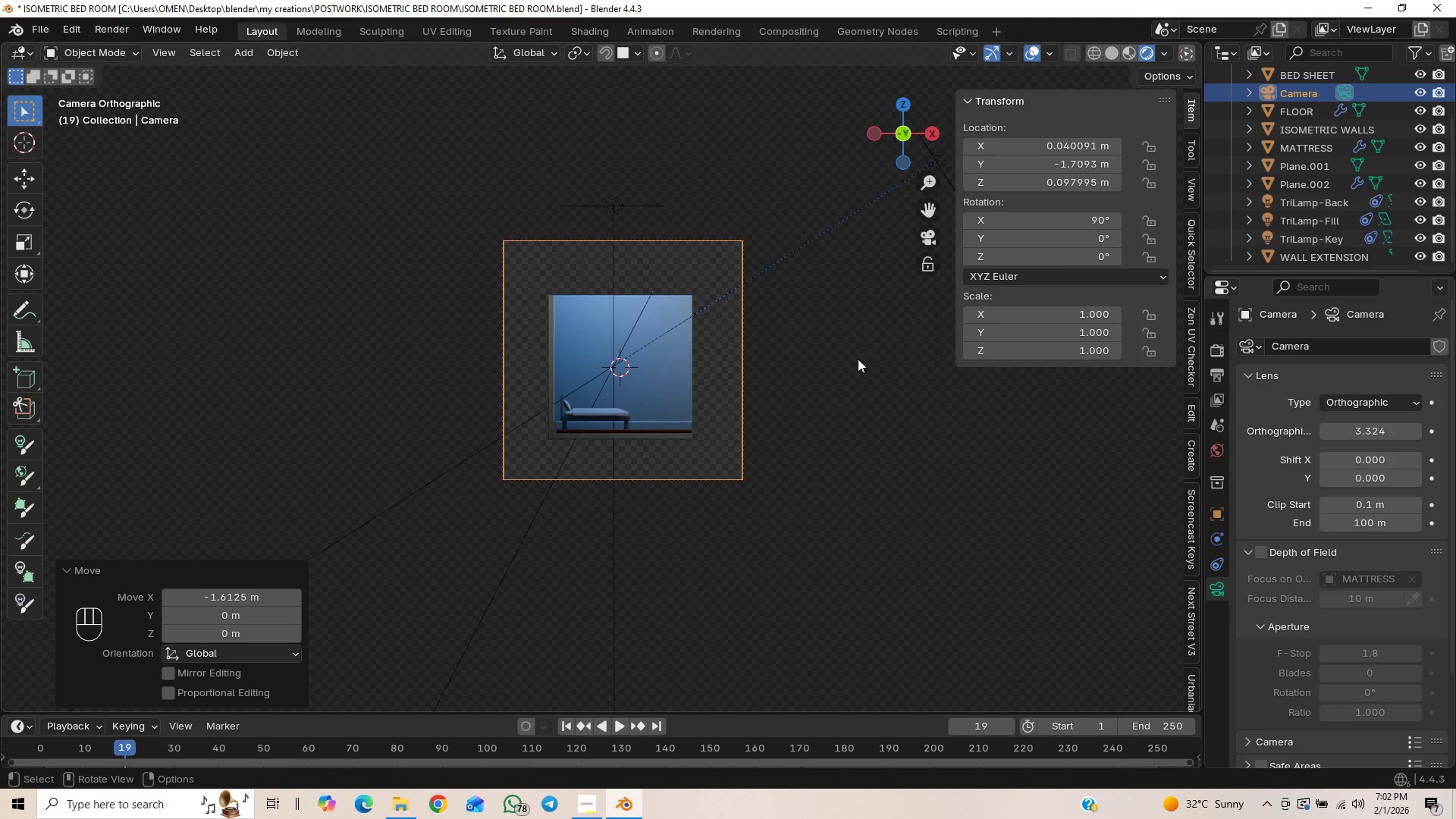 
scroll: coordinate [821, 377], scroll_direction: down, amount: 2.0
 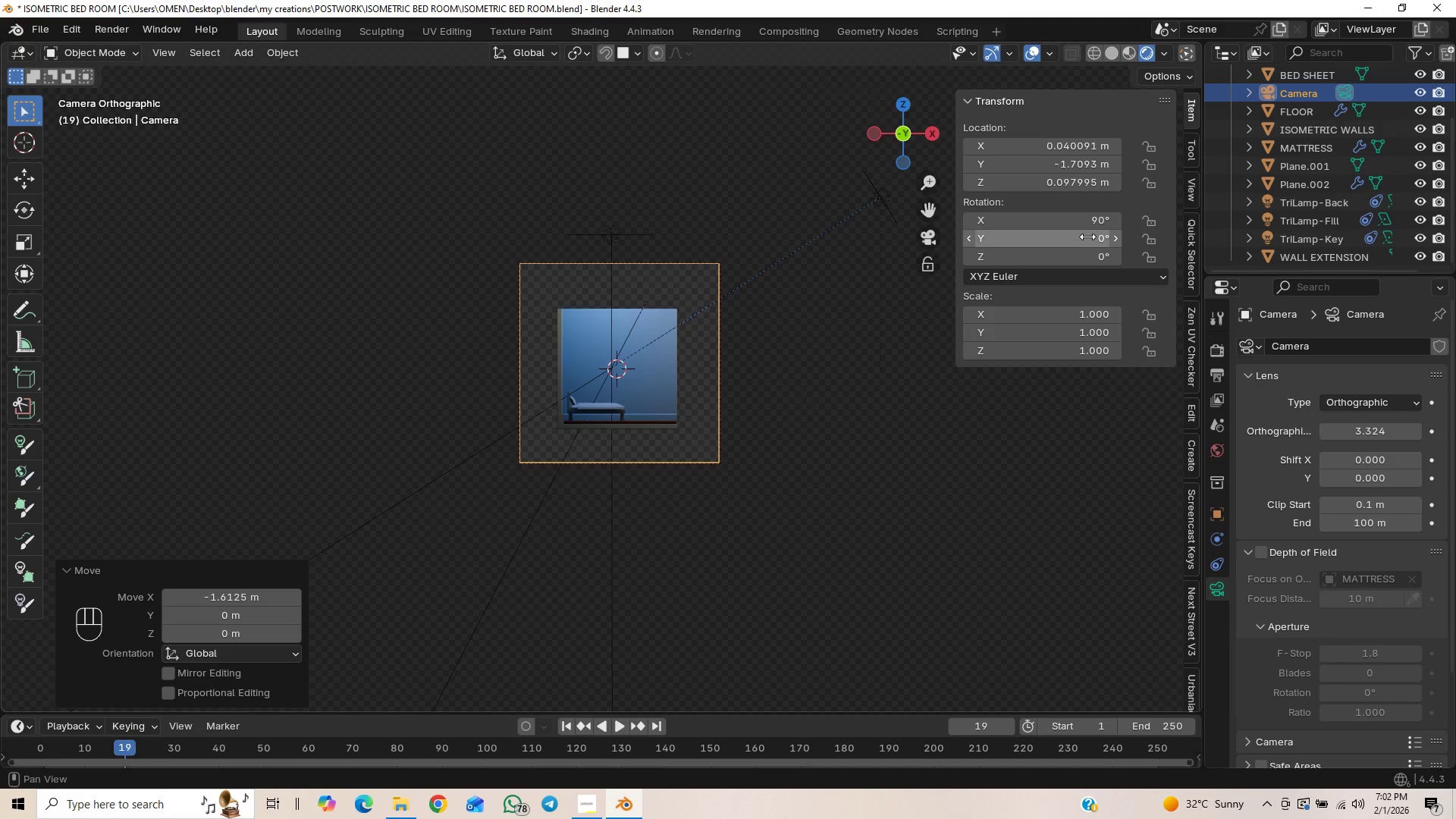 
left_click_drag(start_coordinate=[1090, 223], to_coordinate=[1059, 234])
 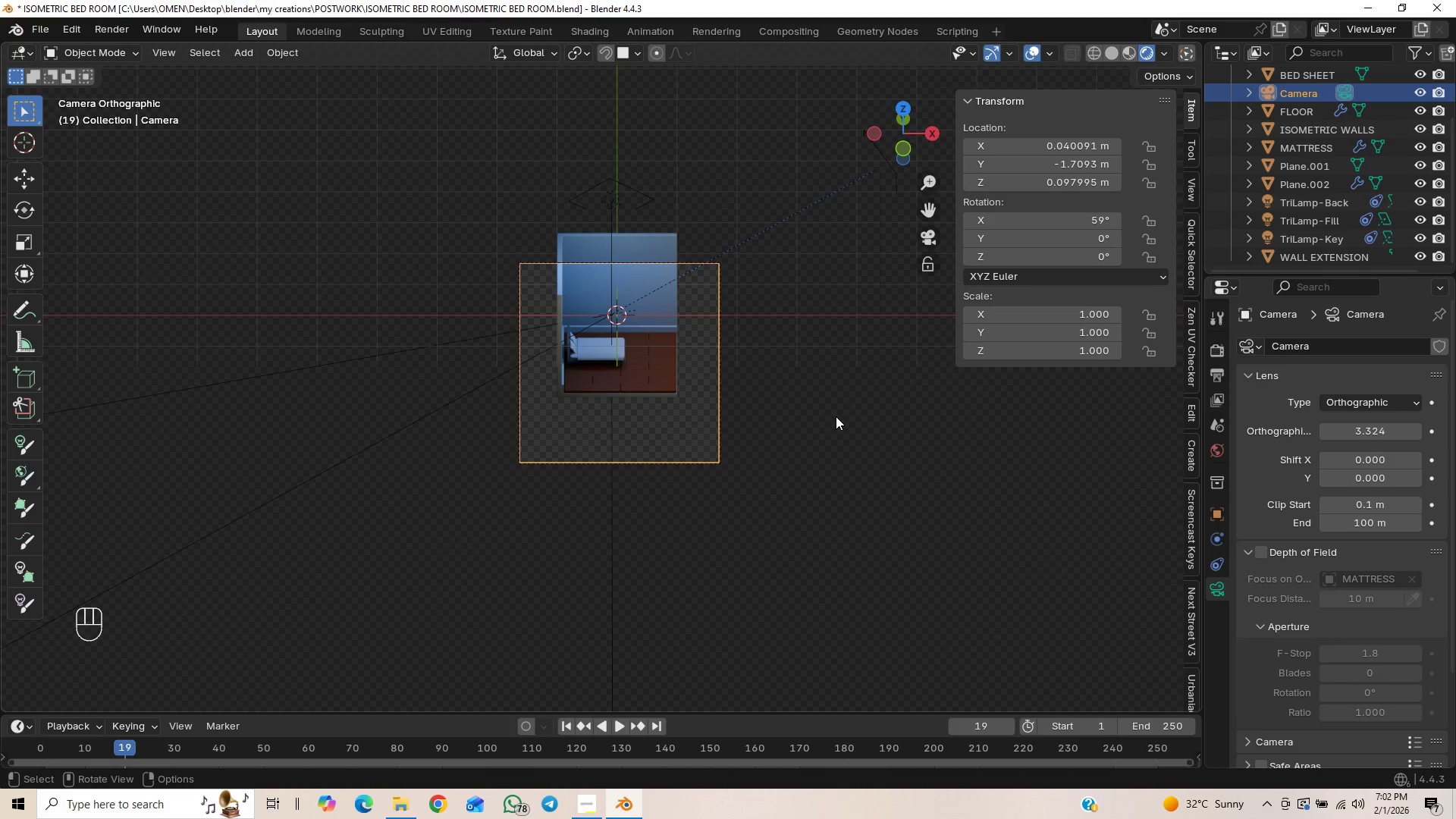 
type(gz)
 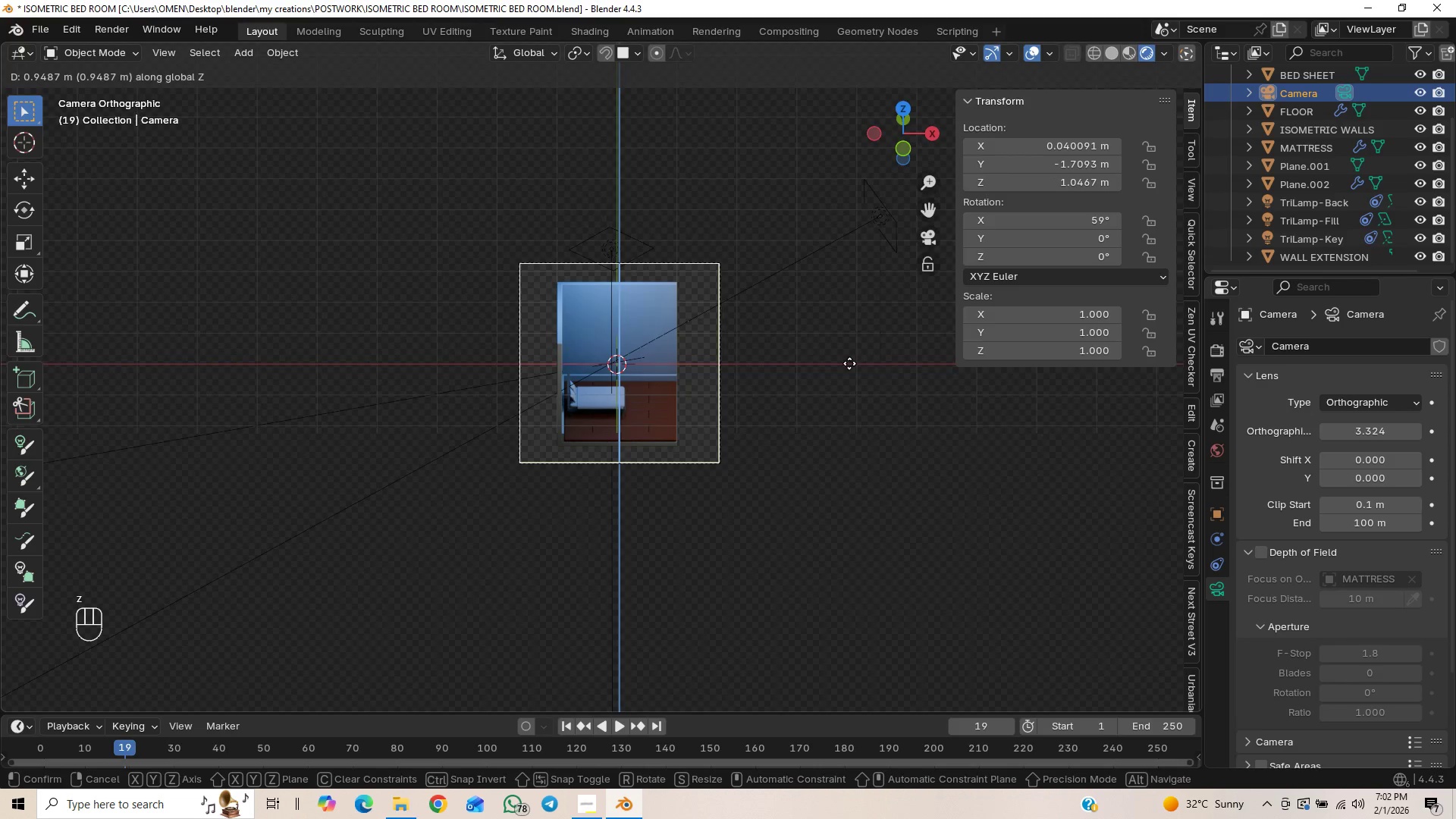 
left_click([849, 363])
 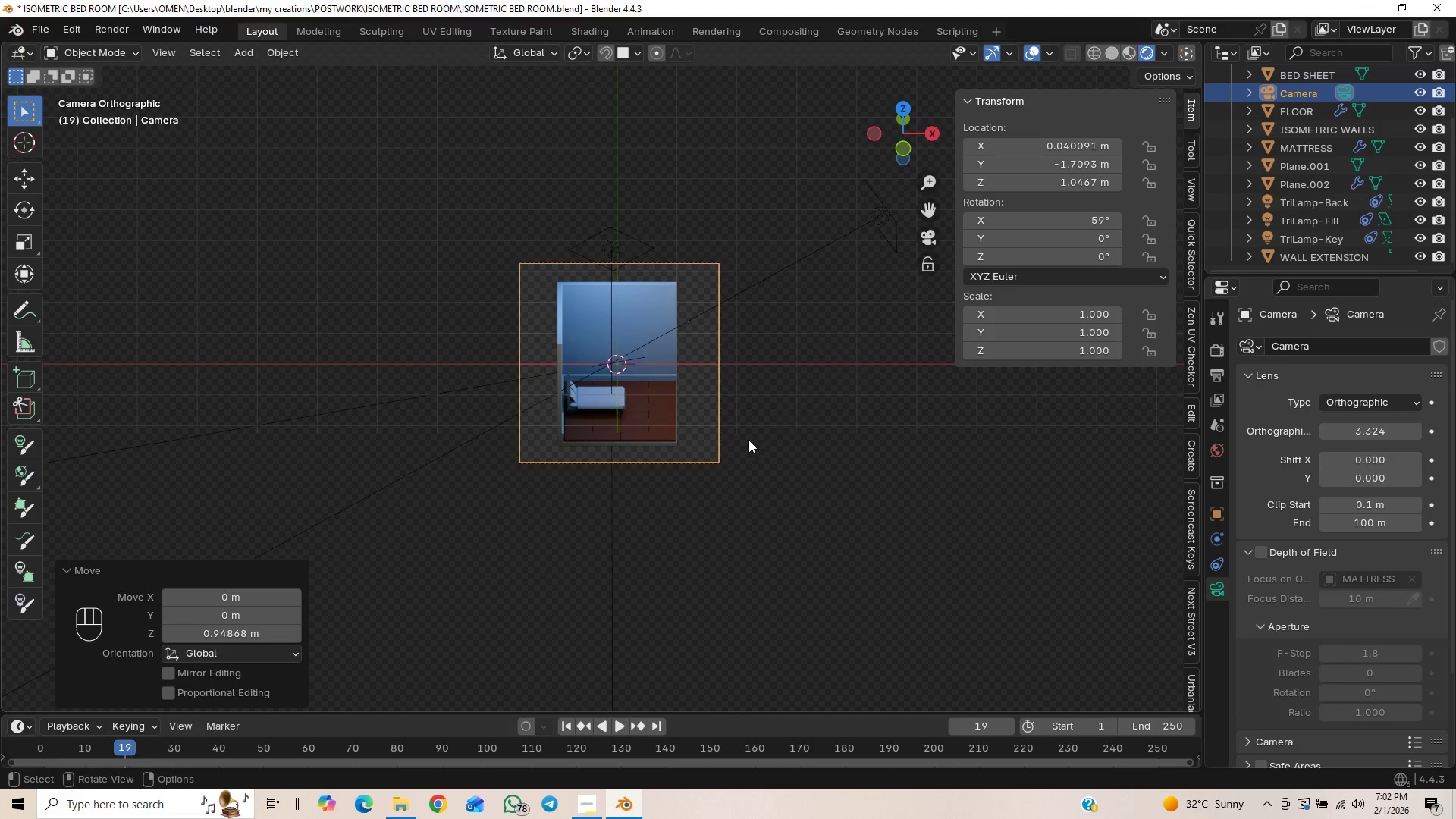 
scroll: coordinate [768, 454], scroll_direction: up, amount: 5.0
 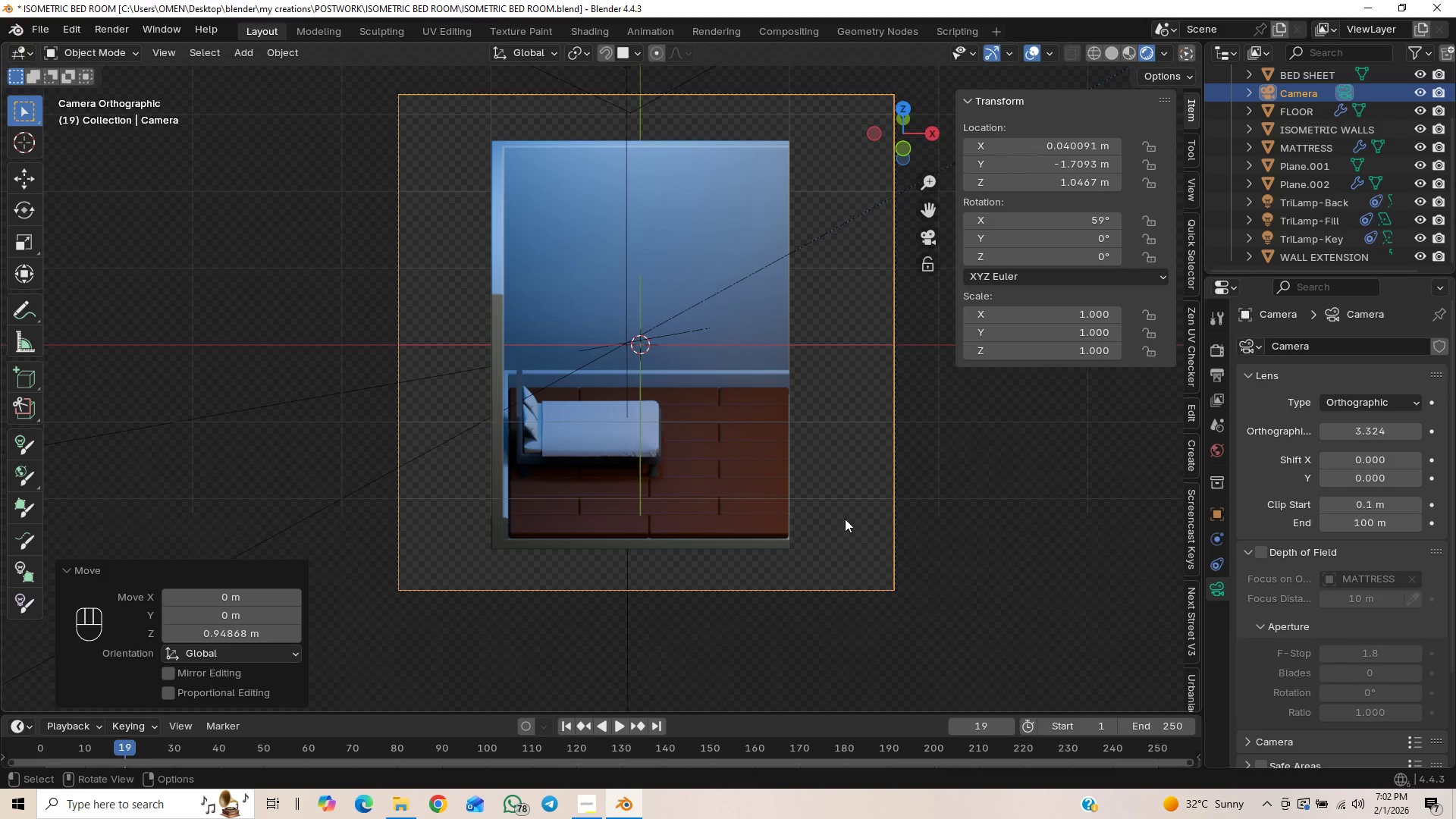 
scroll: coordinate [853, 537], scroll_direction: down, amount: 2.0
 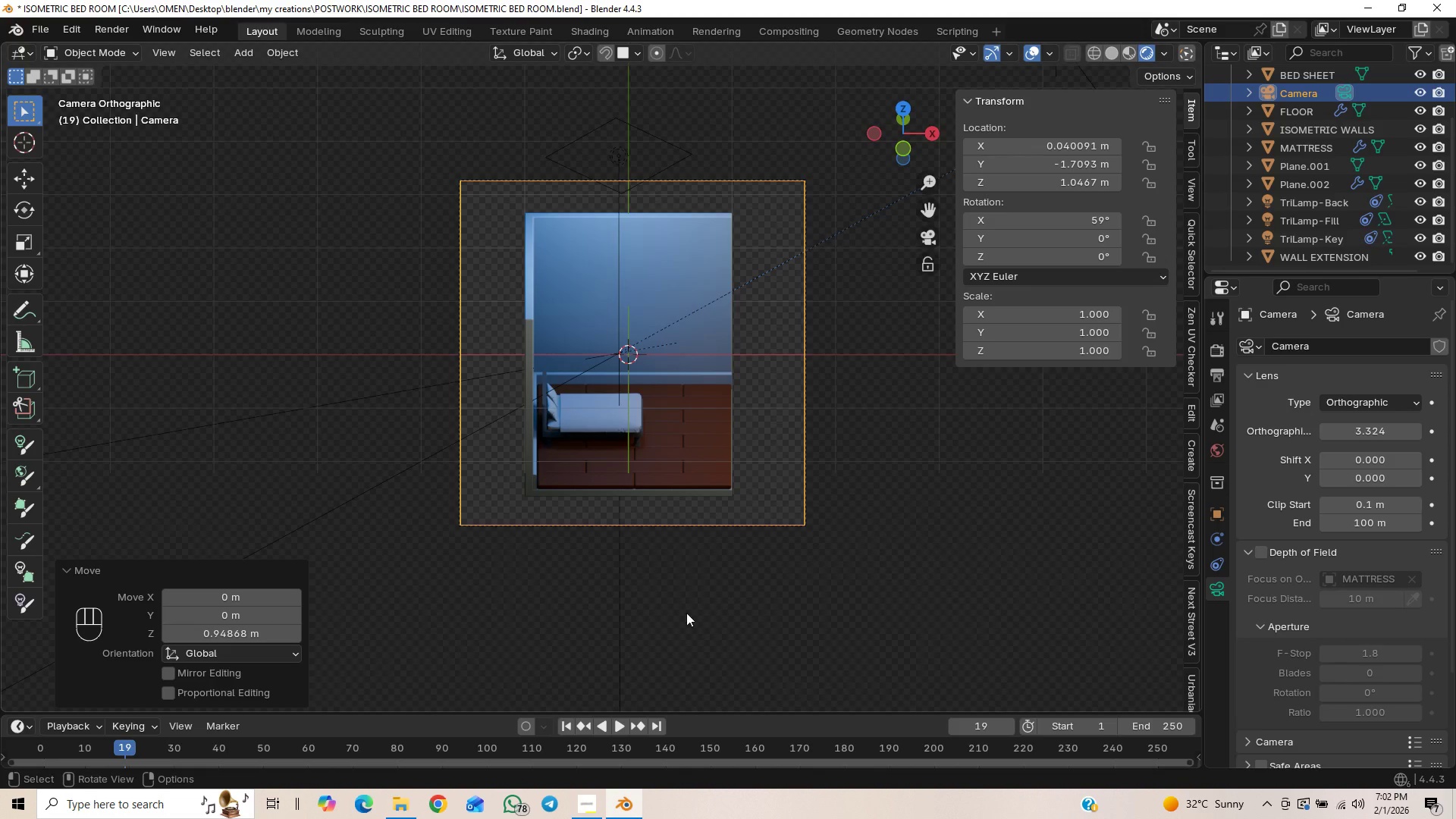 
left_click([583, 799])